 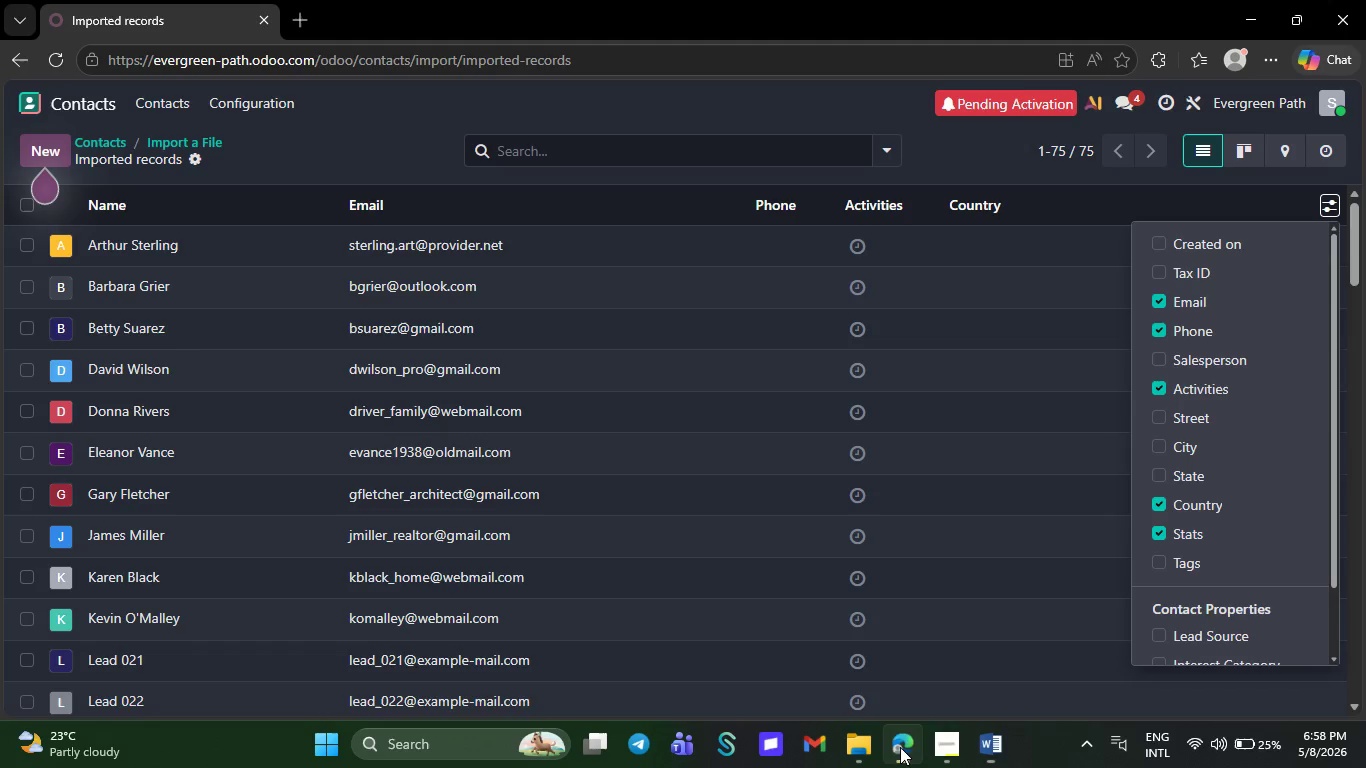 
mouse_move([1171, 577])
 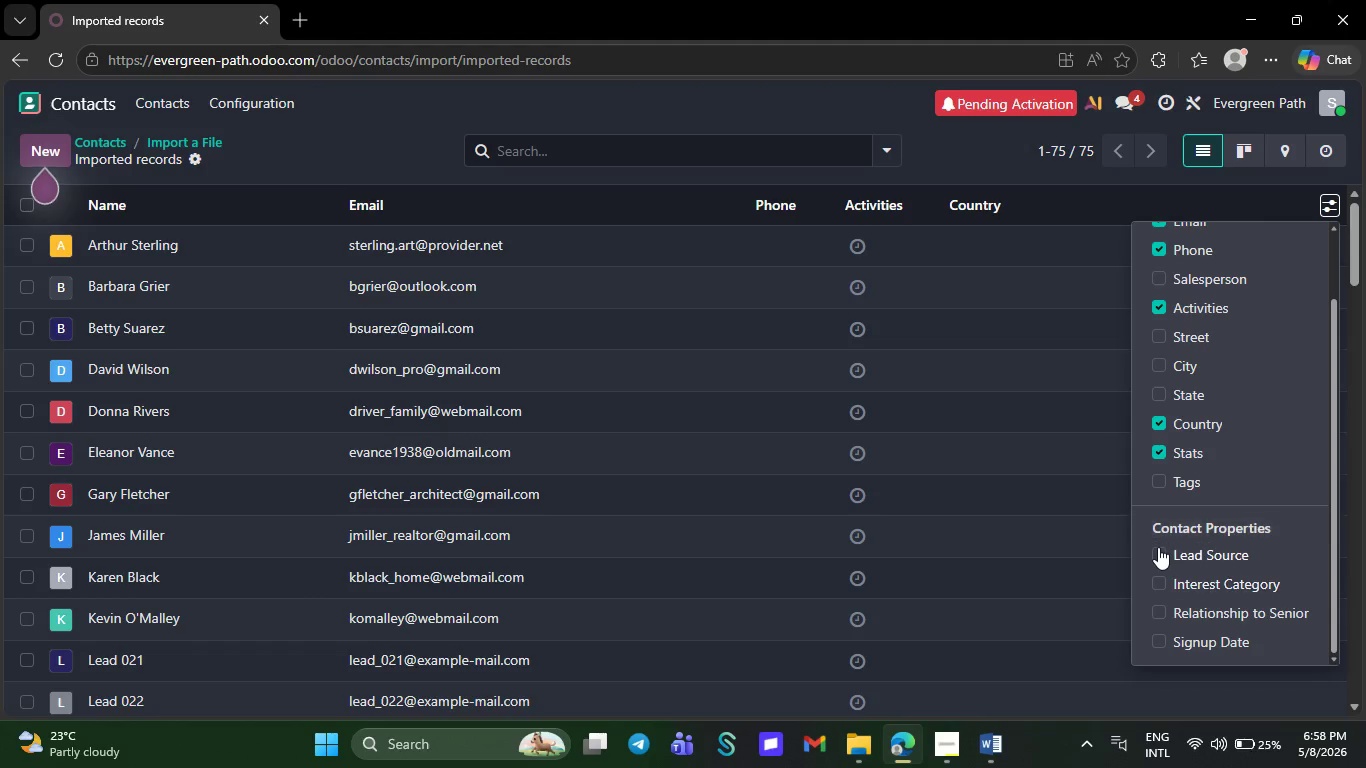 
left_click([1158, 547])
 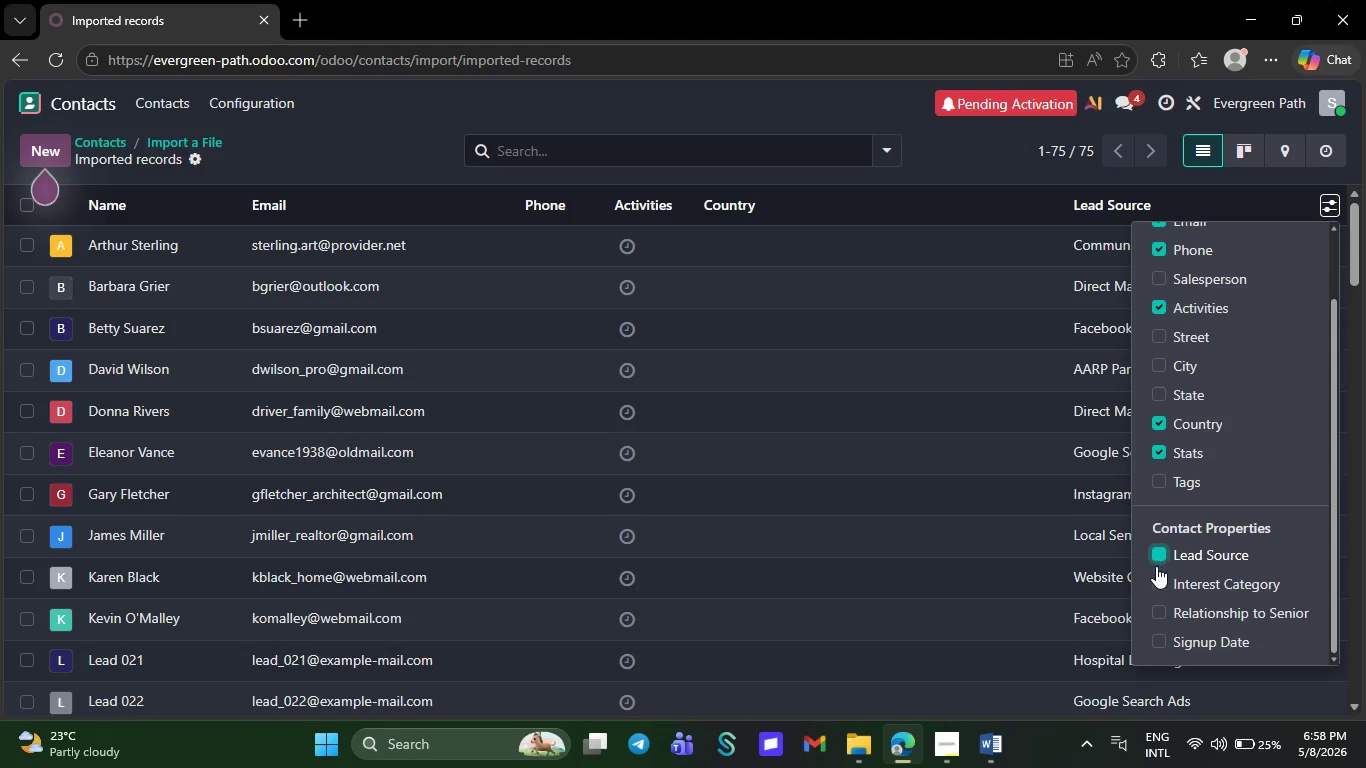 
left_click([1156, 578])
 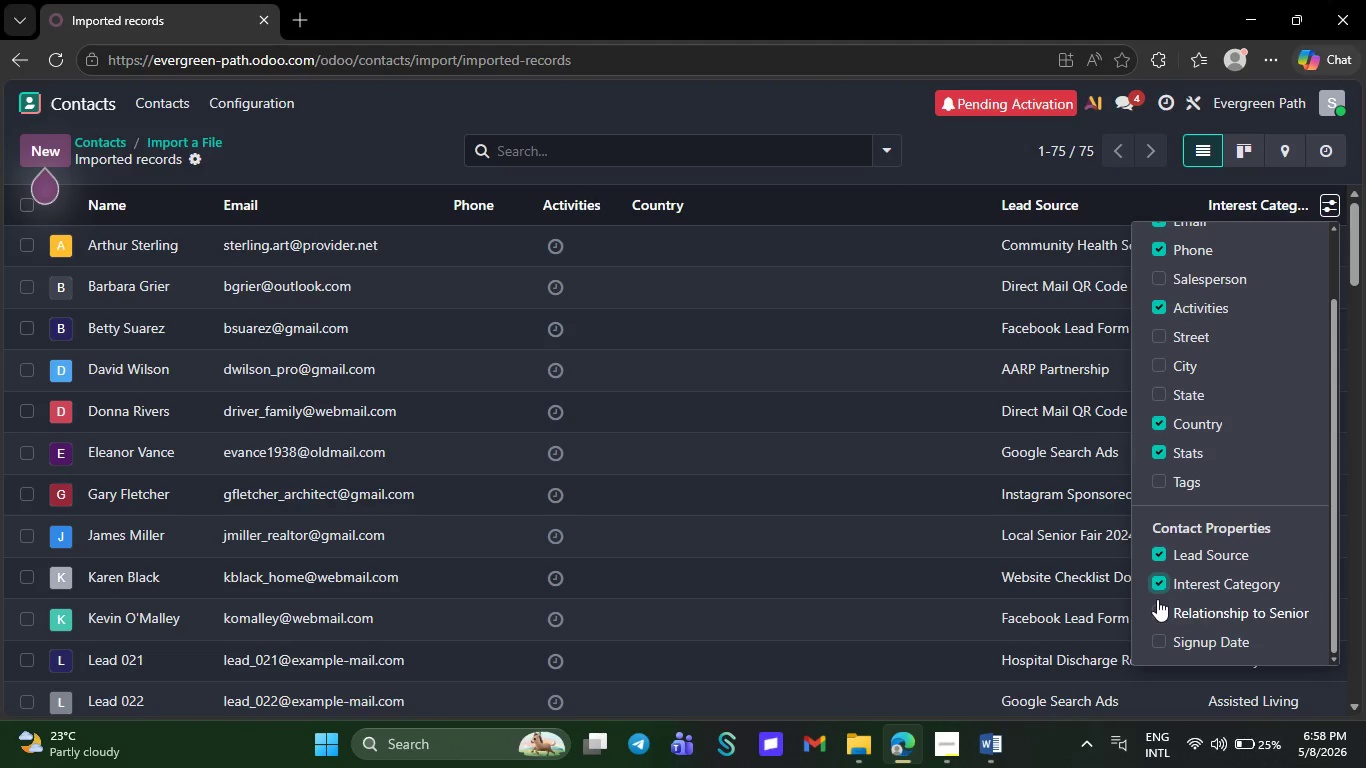 
left_click([1157, 599])
 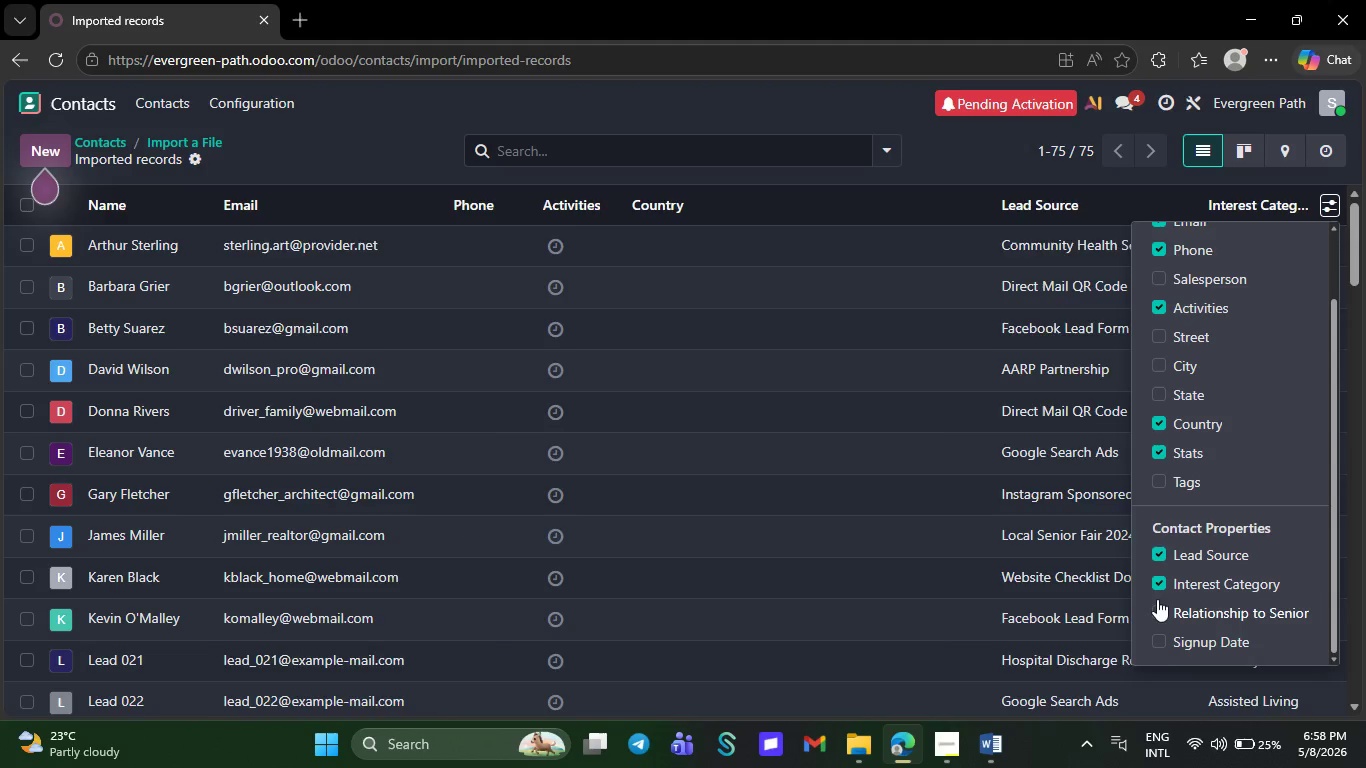 
left_click([1158, 639])
 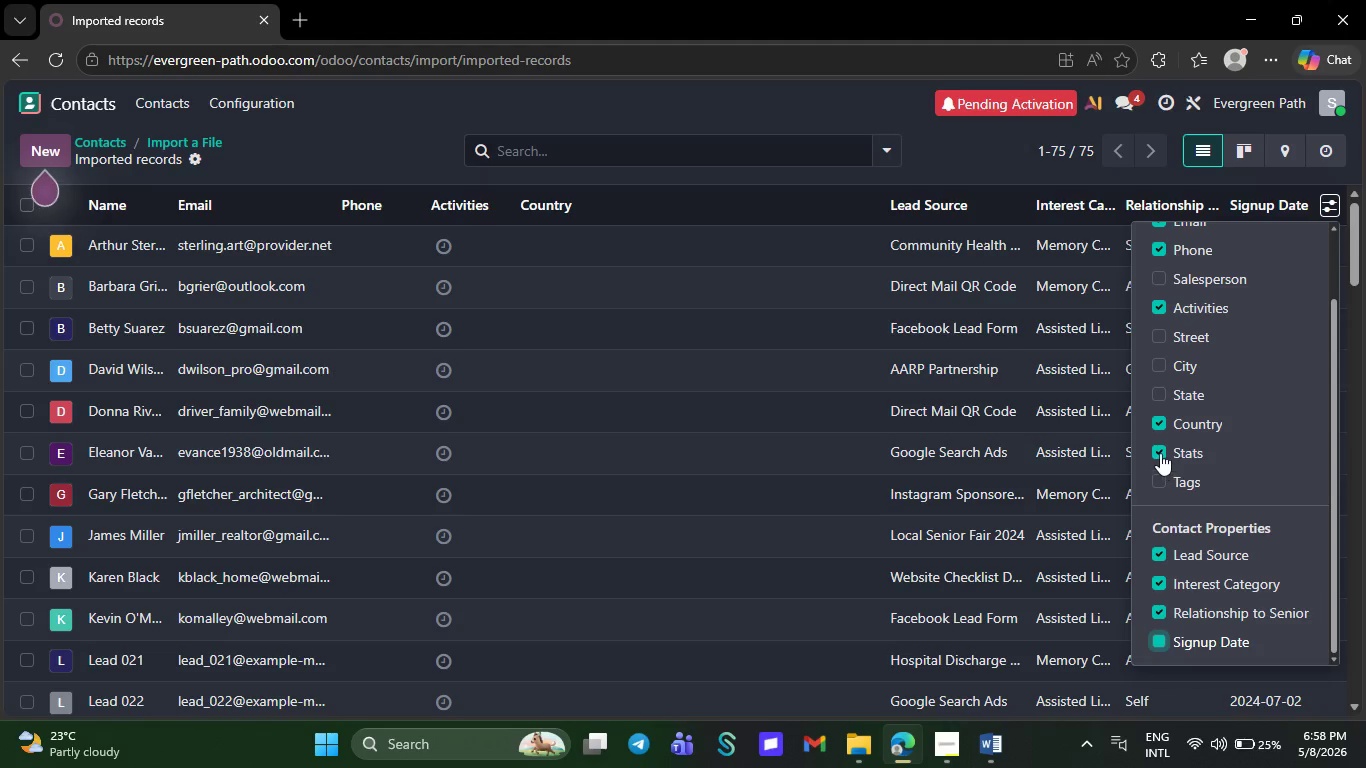 
left_click([1158, 453])
 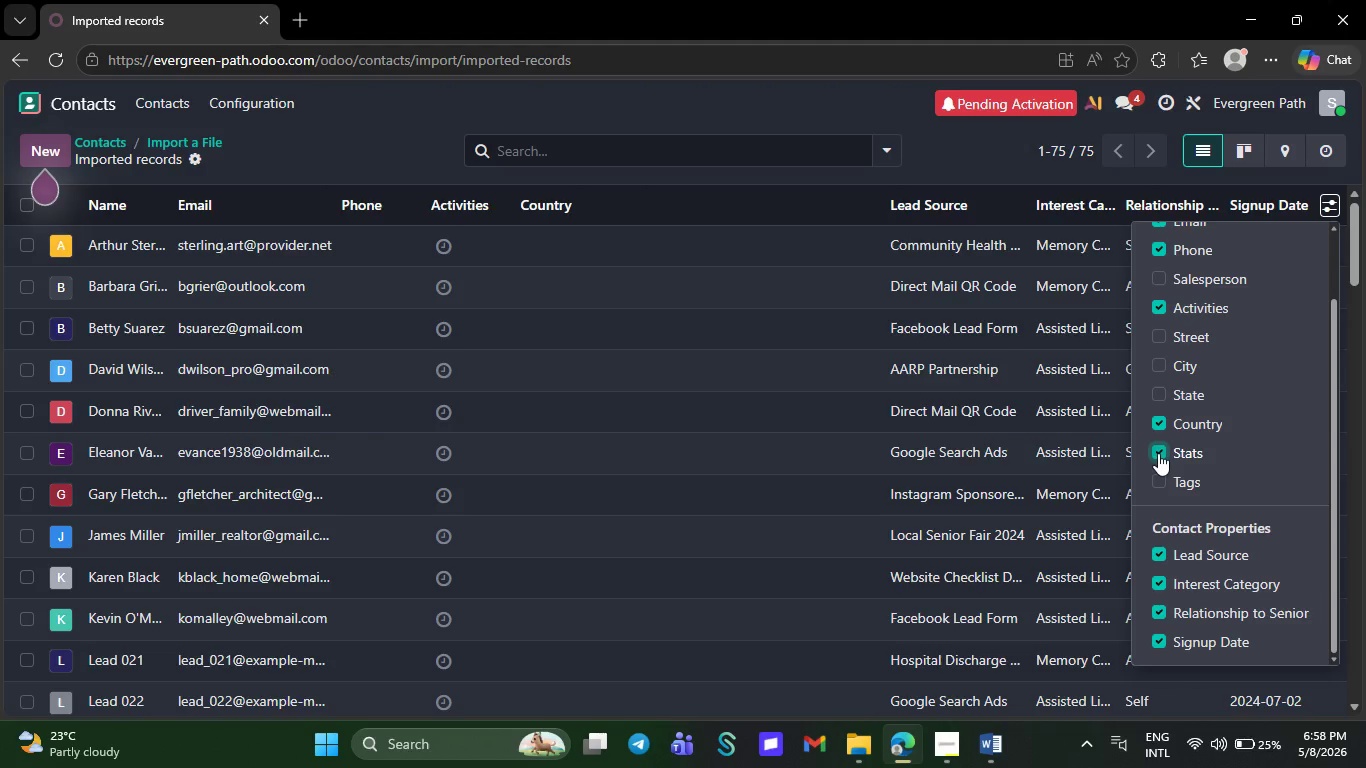 
left_click([1161, 413])
 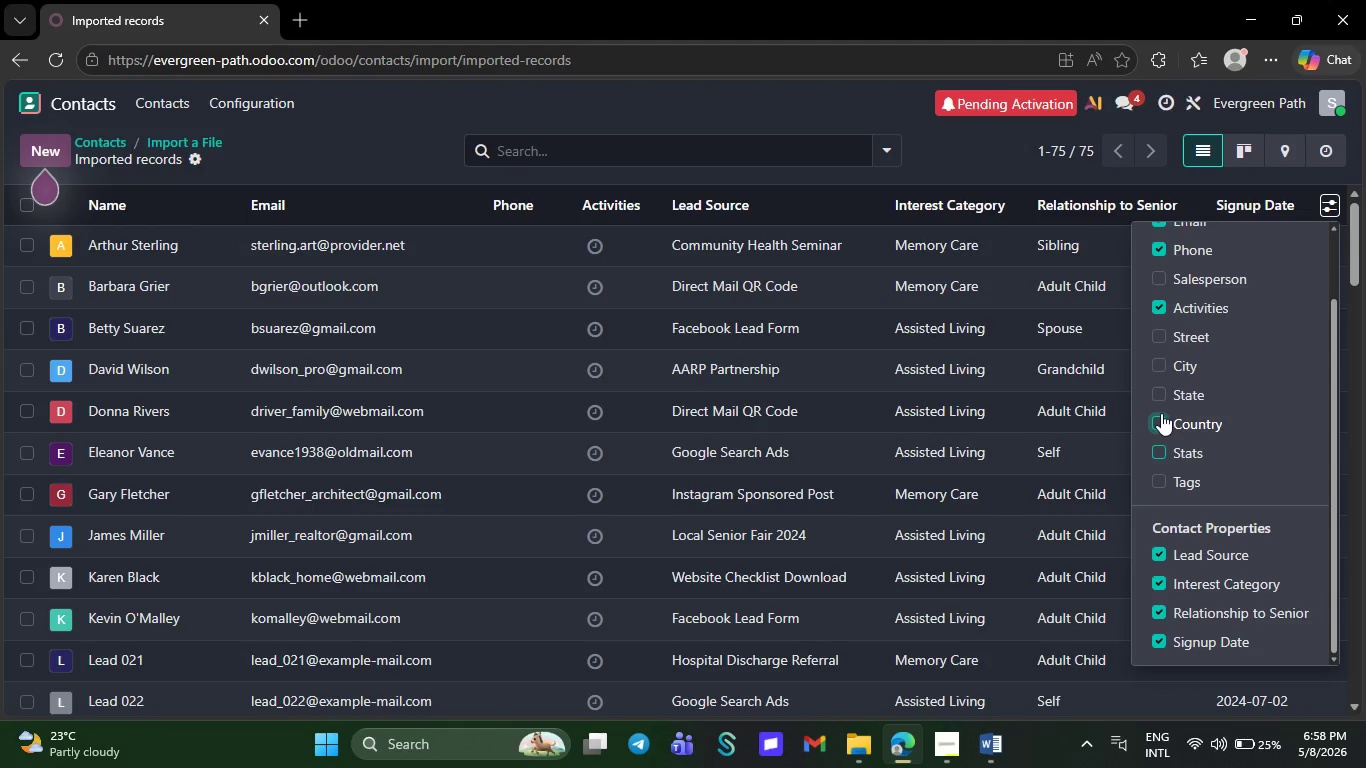 
left_click([1159, 243])
 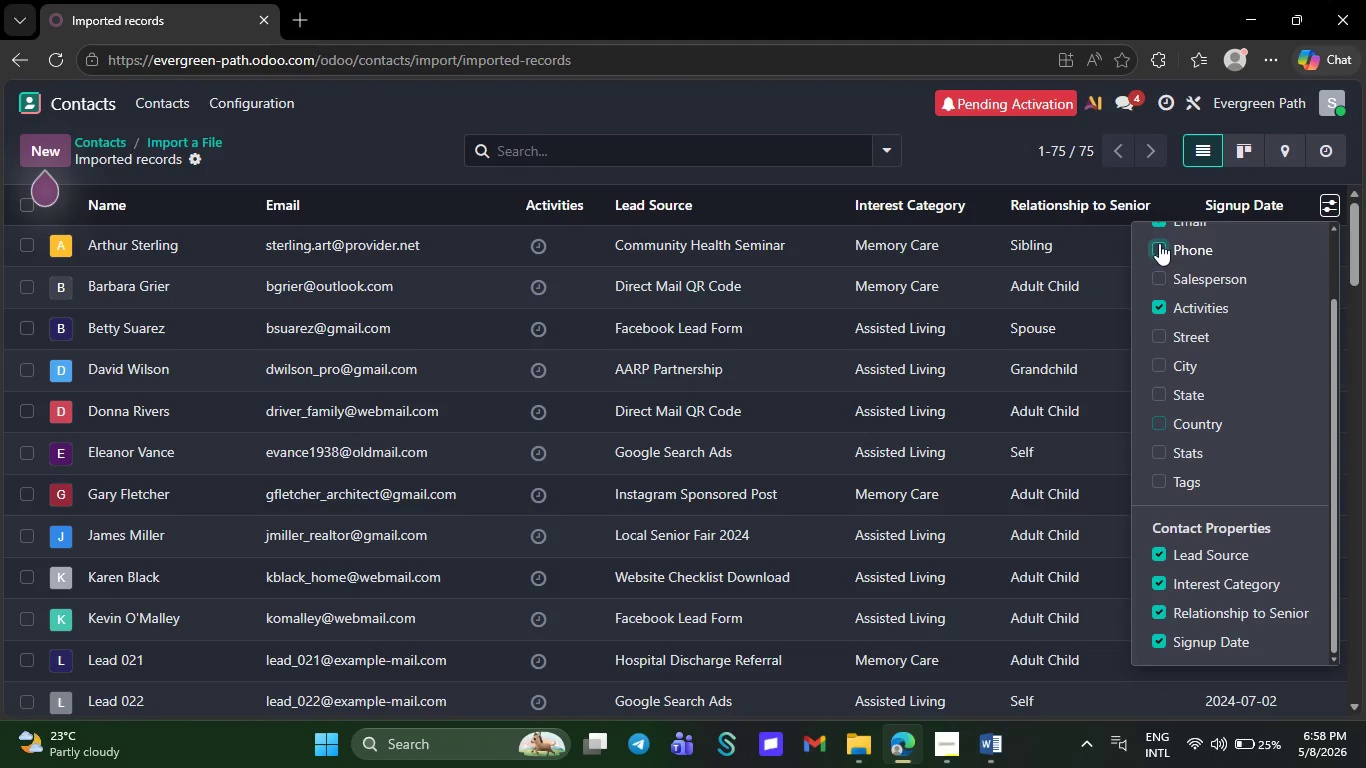 
left_click([798, 83])
 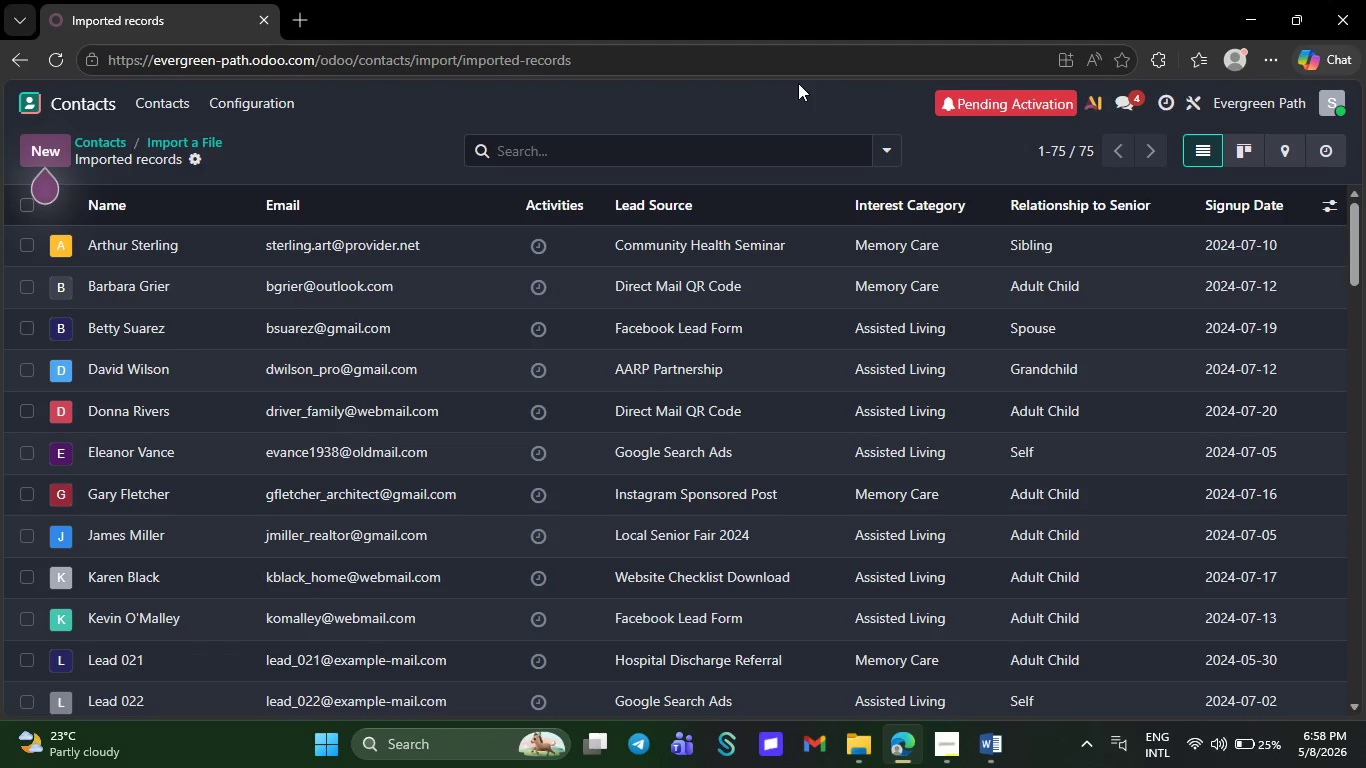 
wait(21.09)
 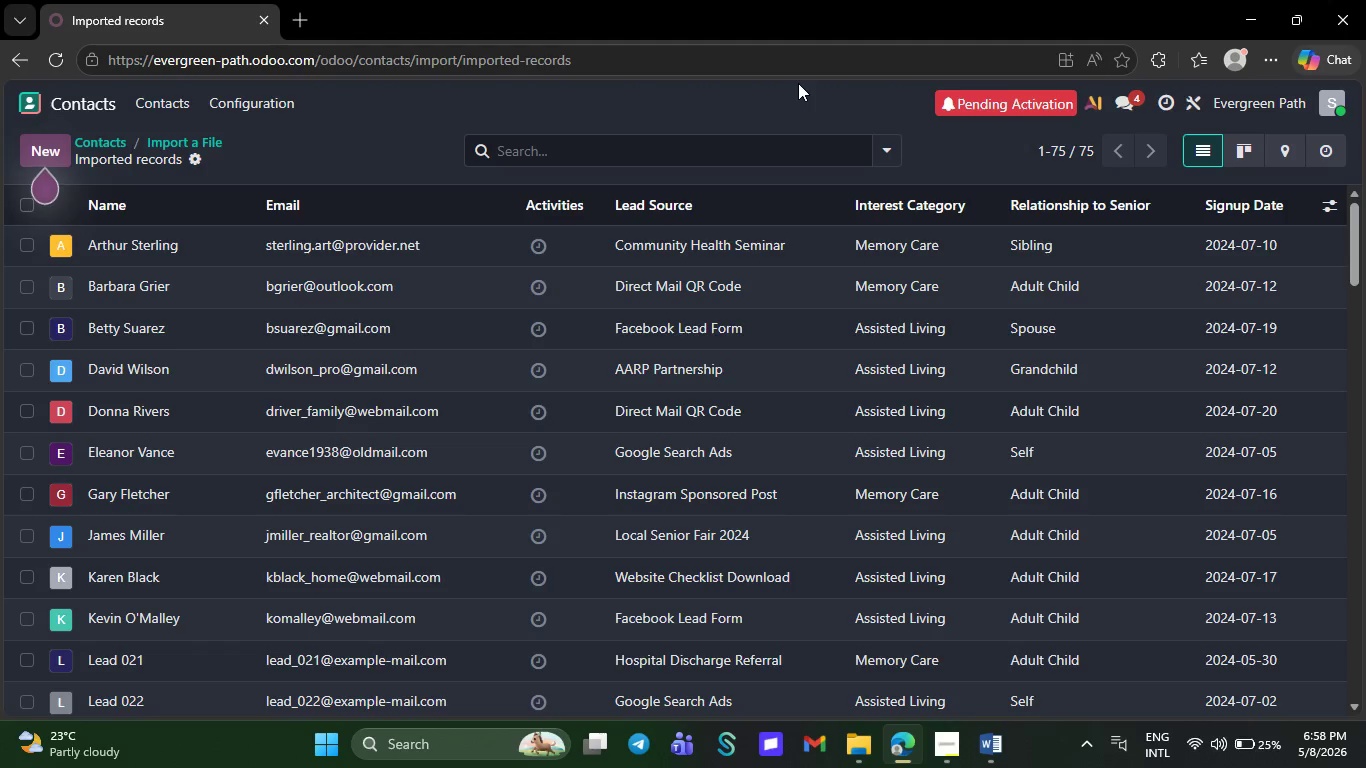 
left_click([1334, 199])
 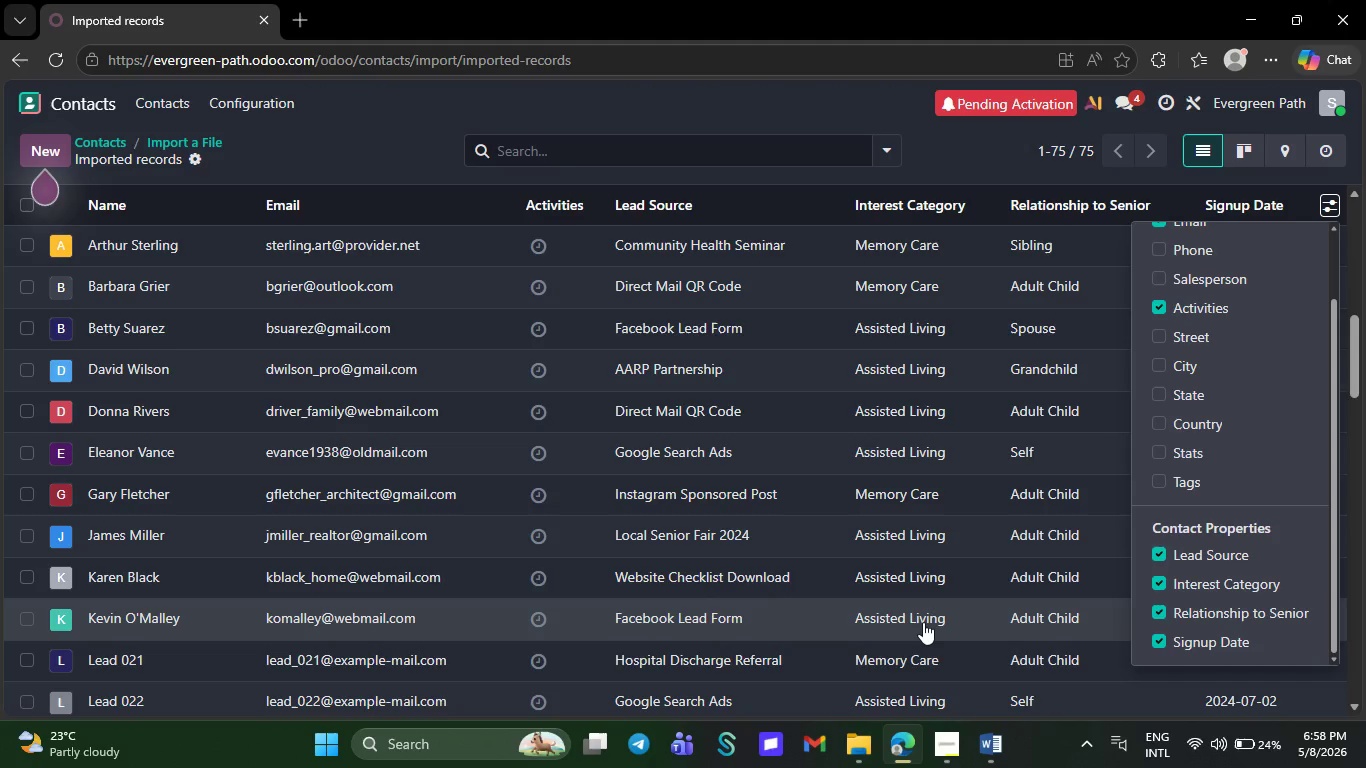 